 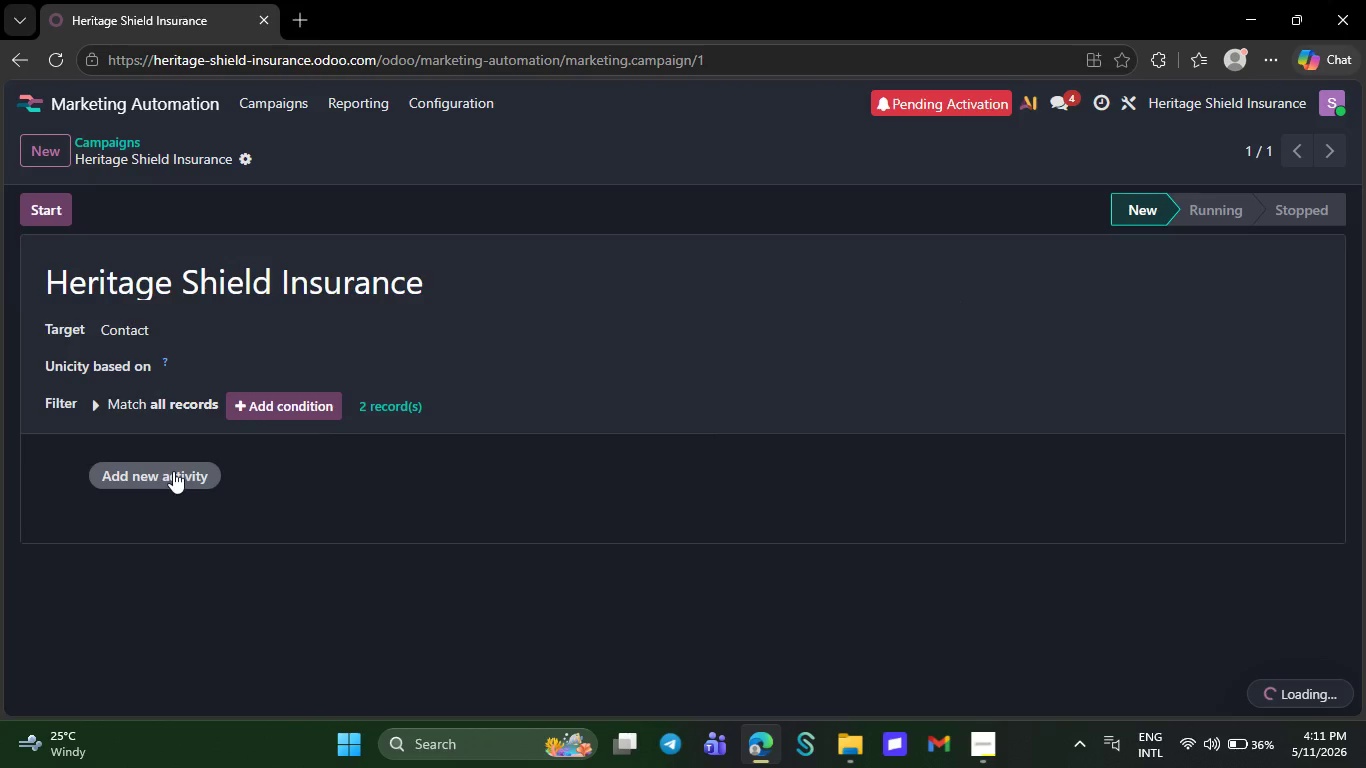 
type(Email 1)
 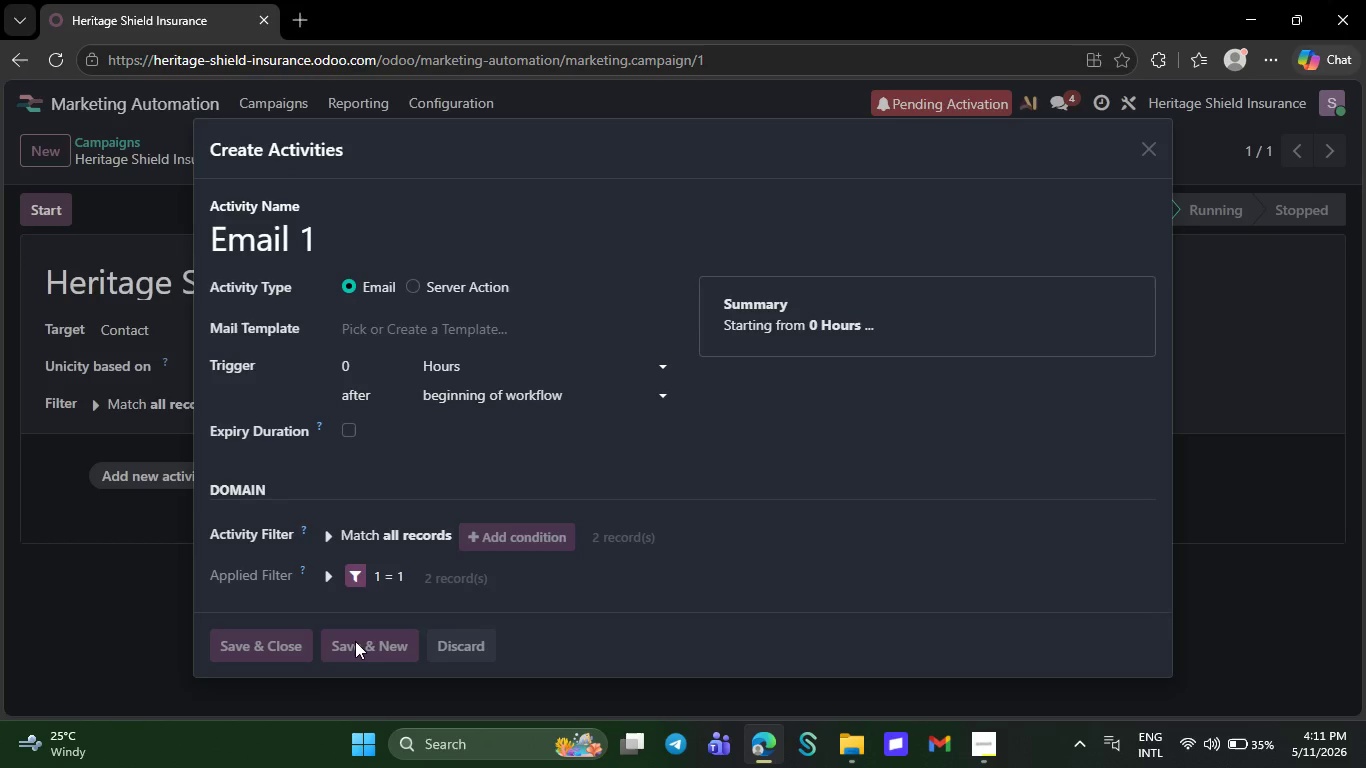 
left_click([355, 641])
 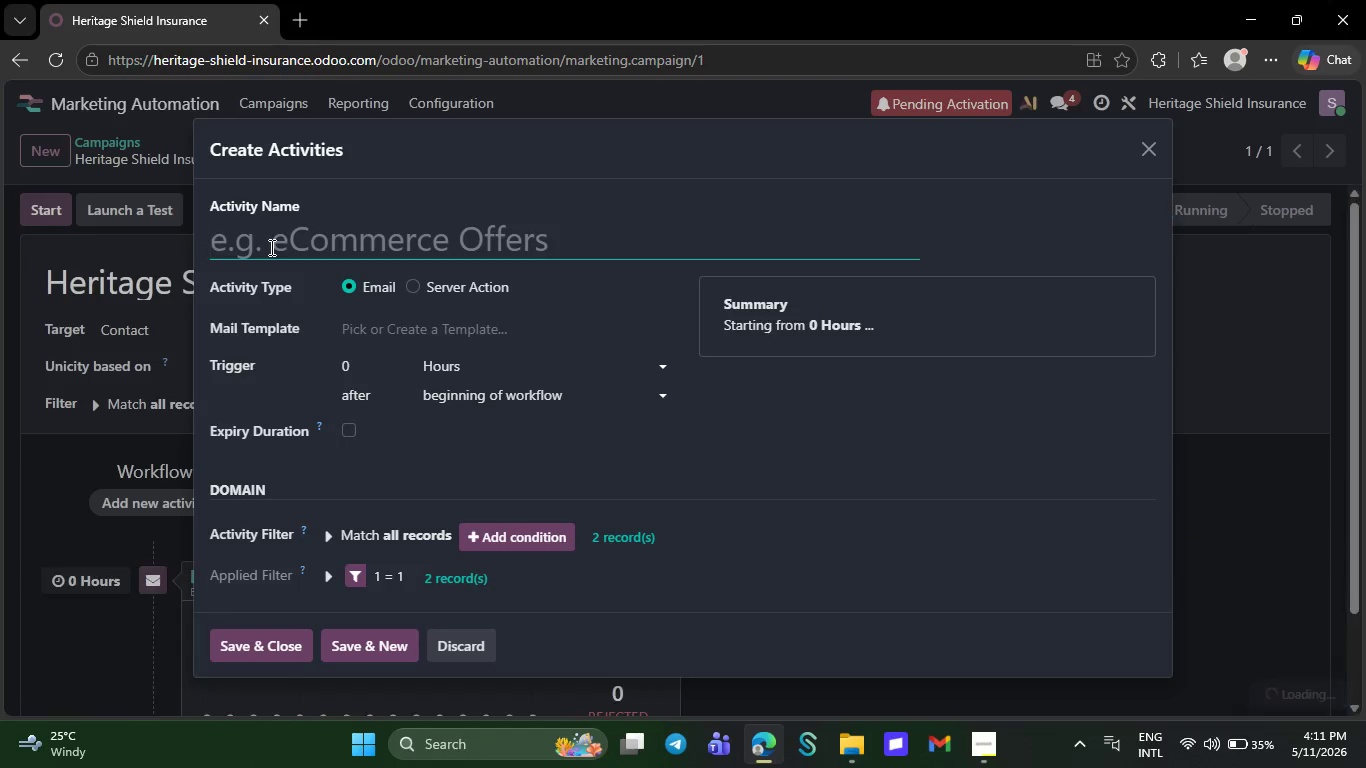 
double_click([270, 247])
 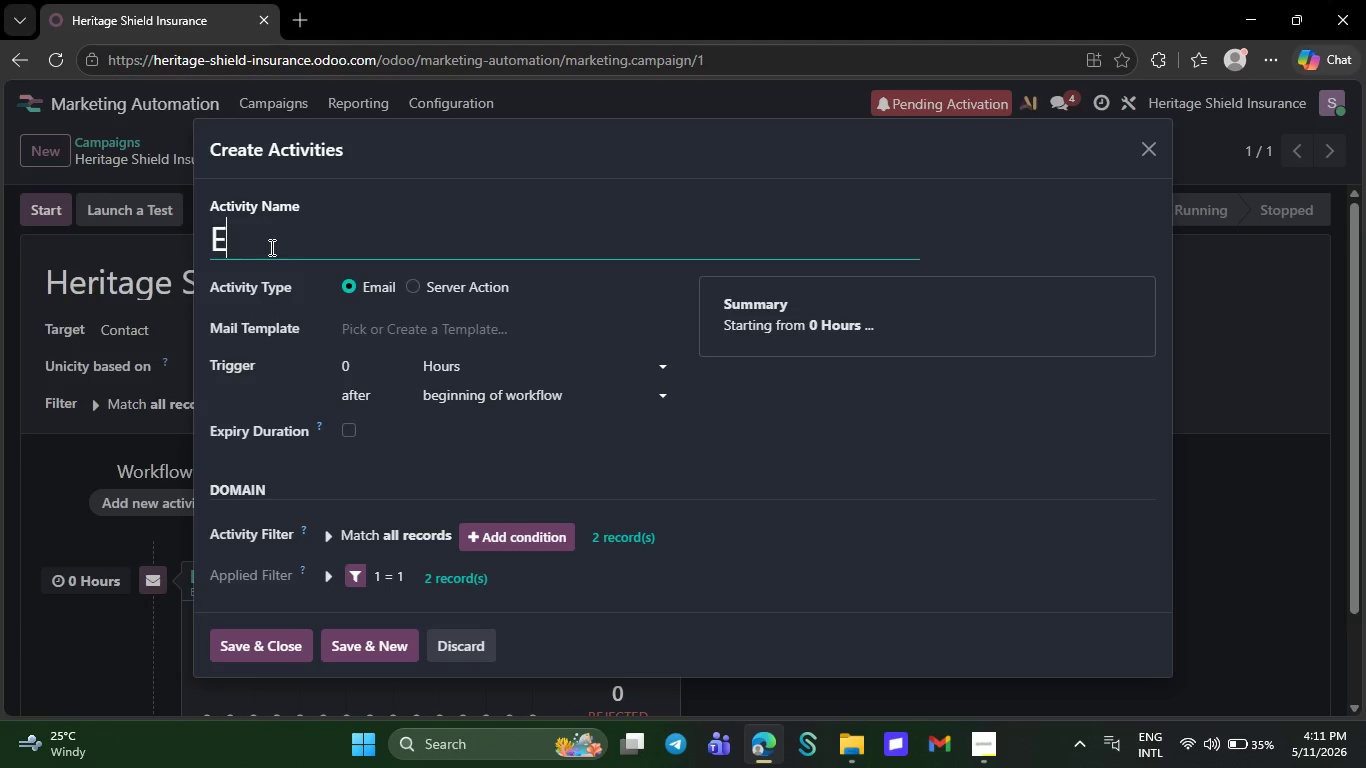 
type(Email )
 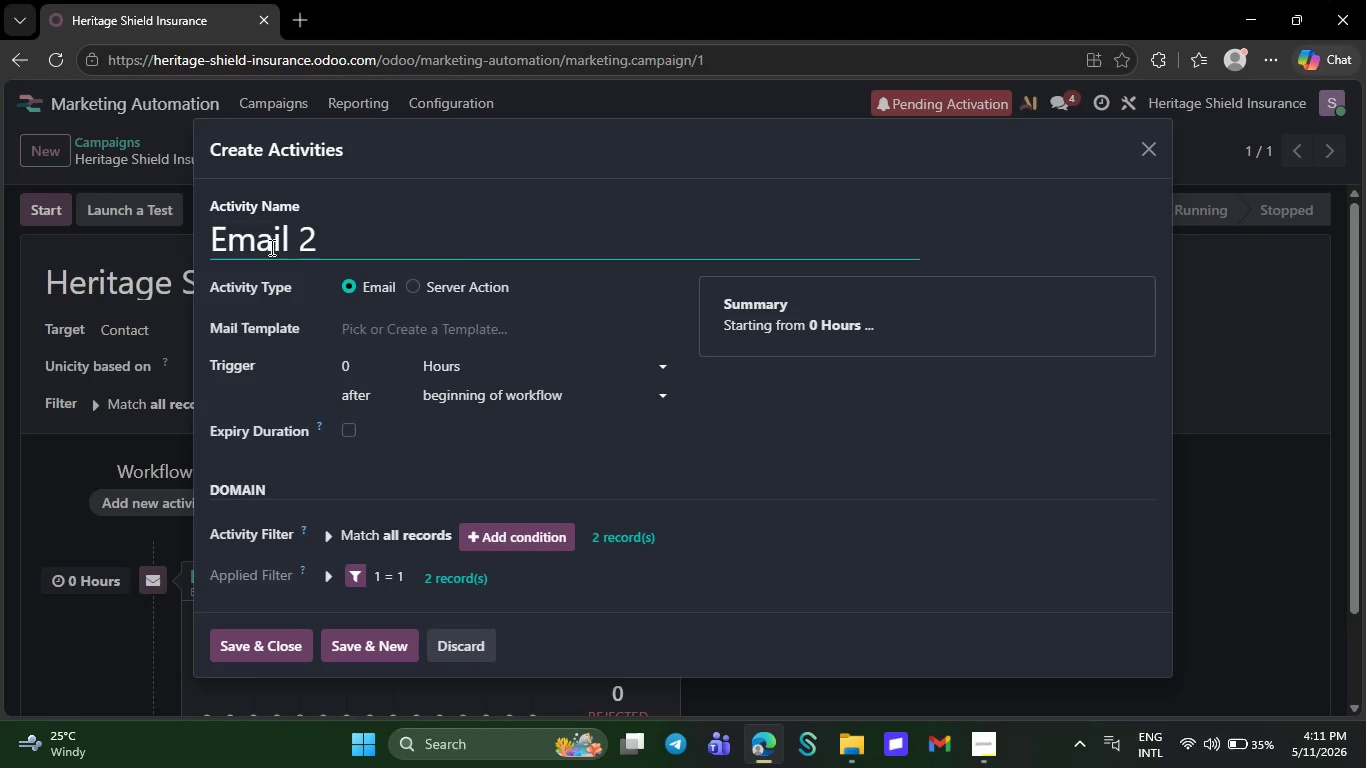 
key(2)
 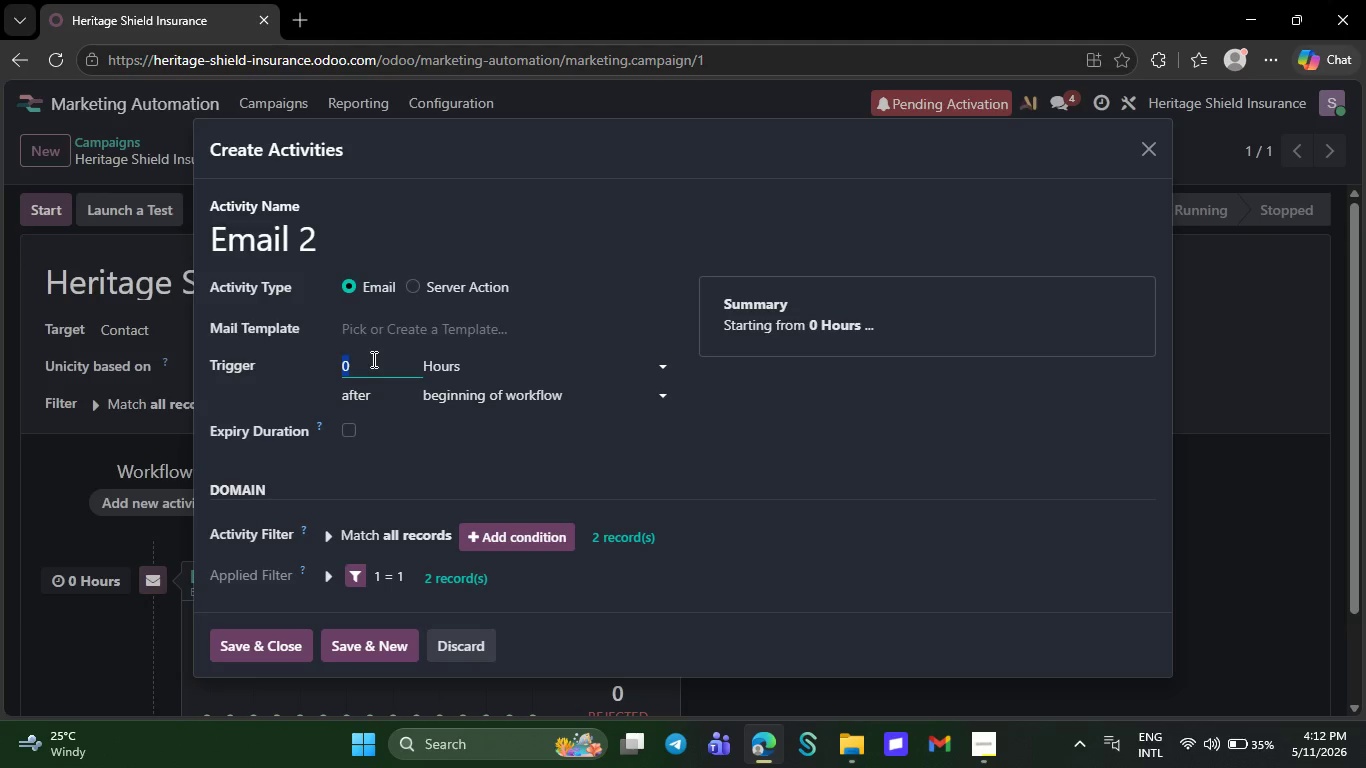 
left_click([372, 359])
 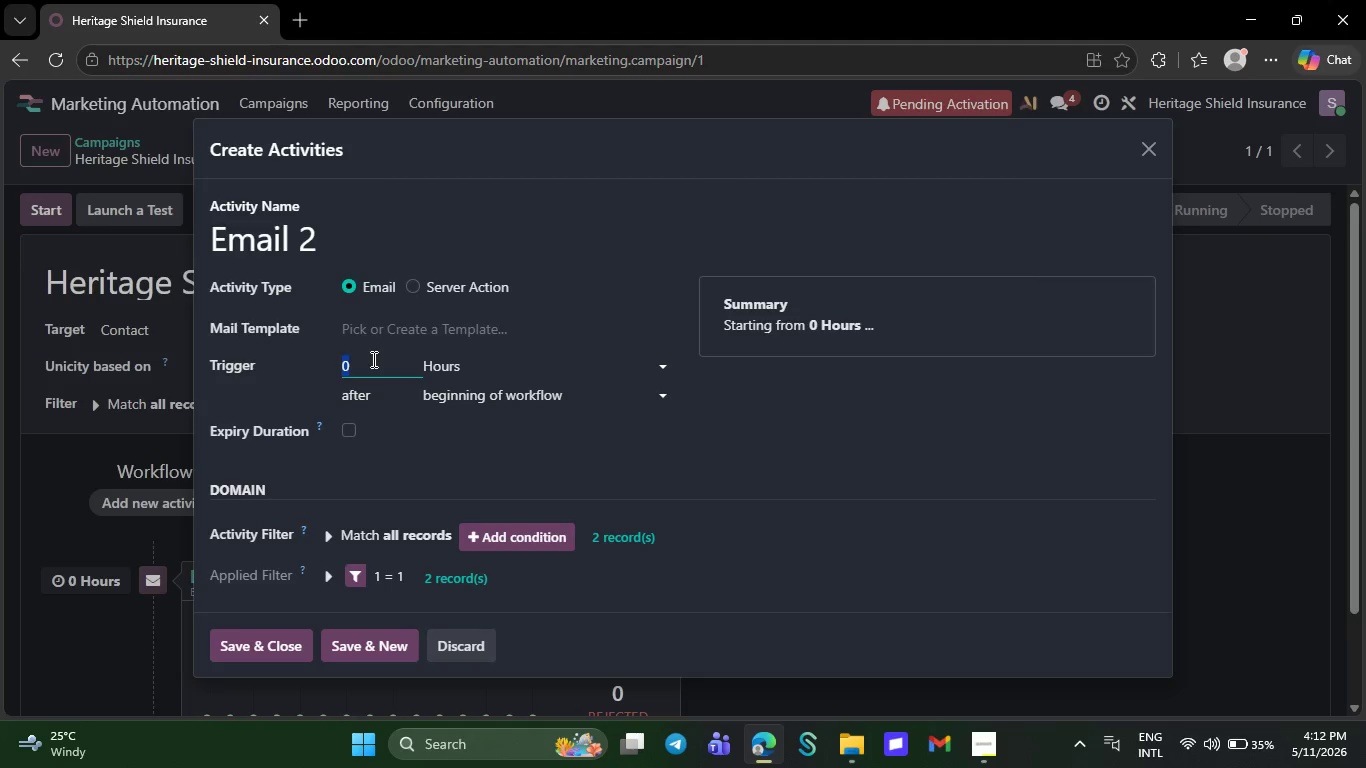 
left_click([372, 359])
 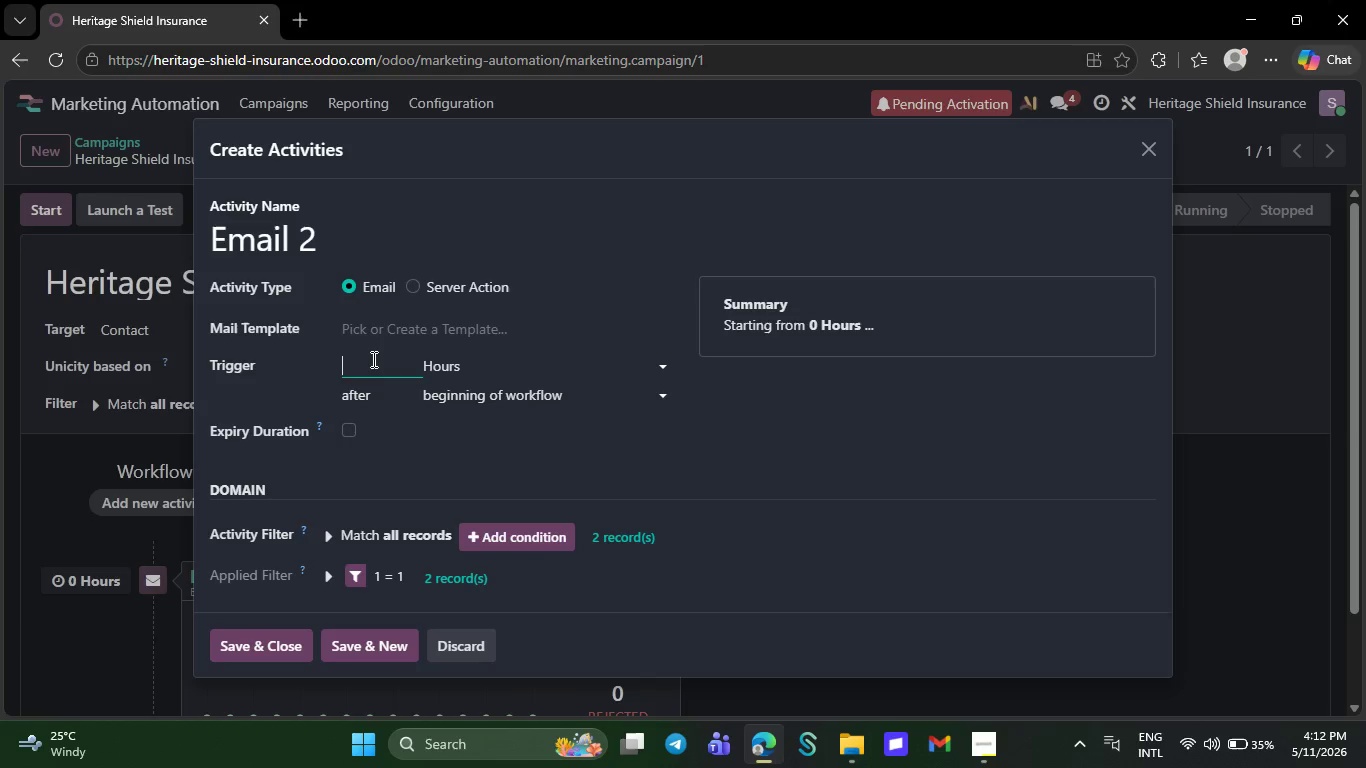 
left_click([372, 359])
 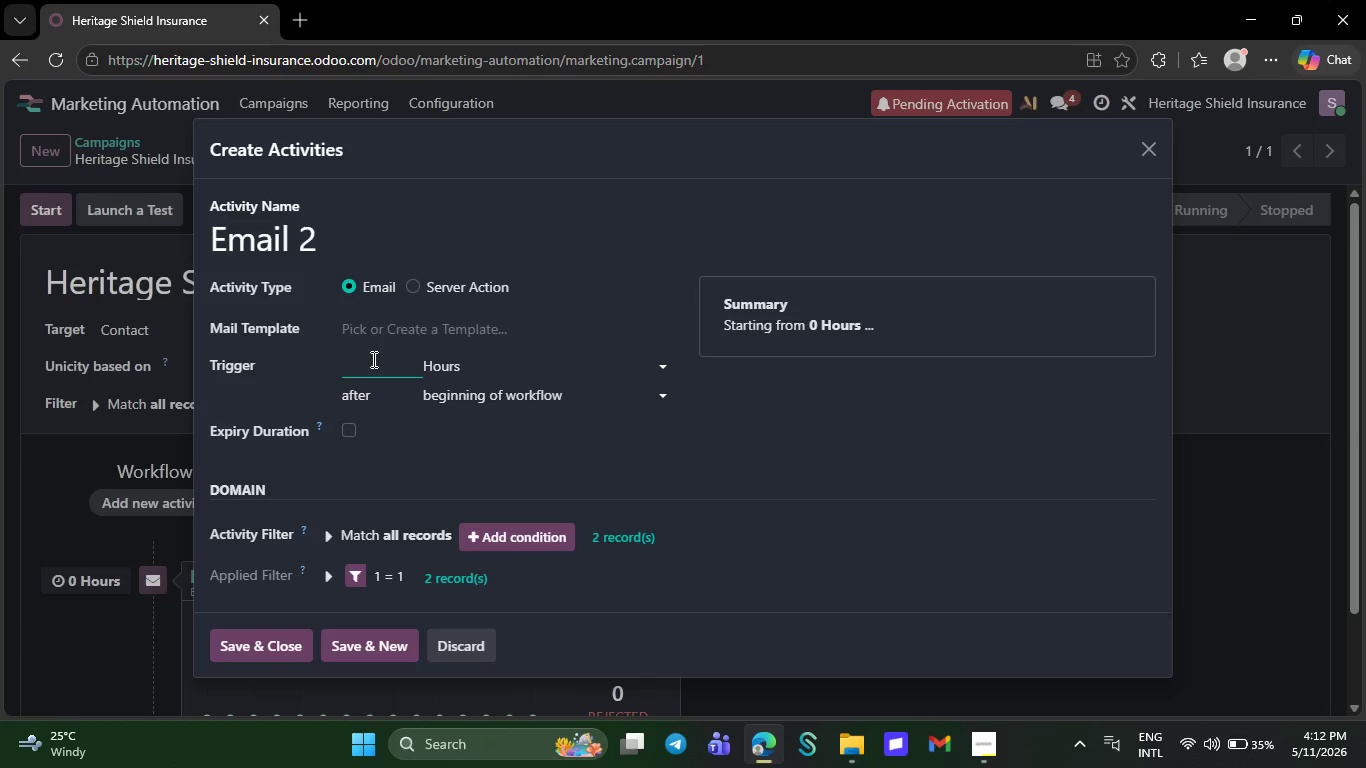 
key(Backspace)
 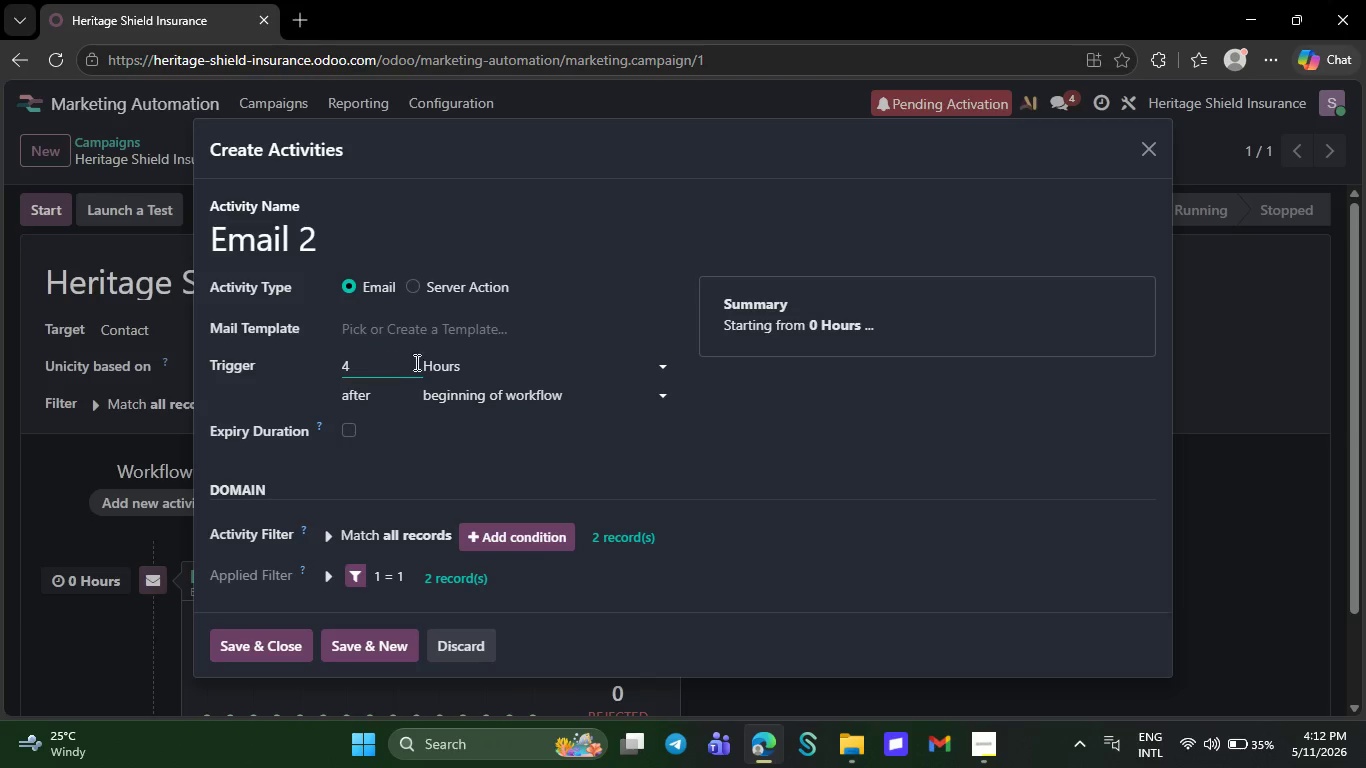 
key(4)
 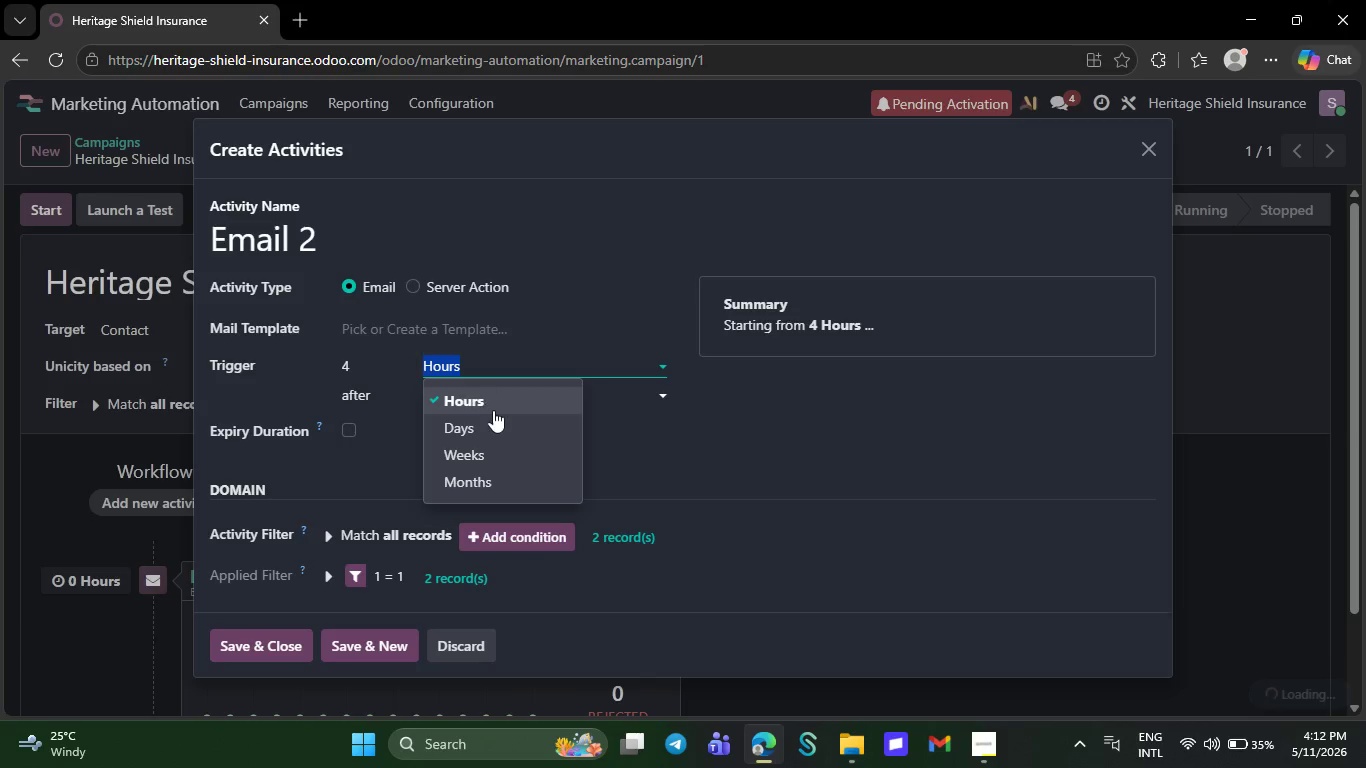 
left_click([474, 358])
 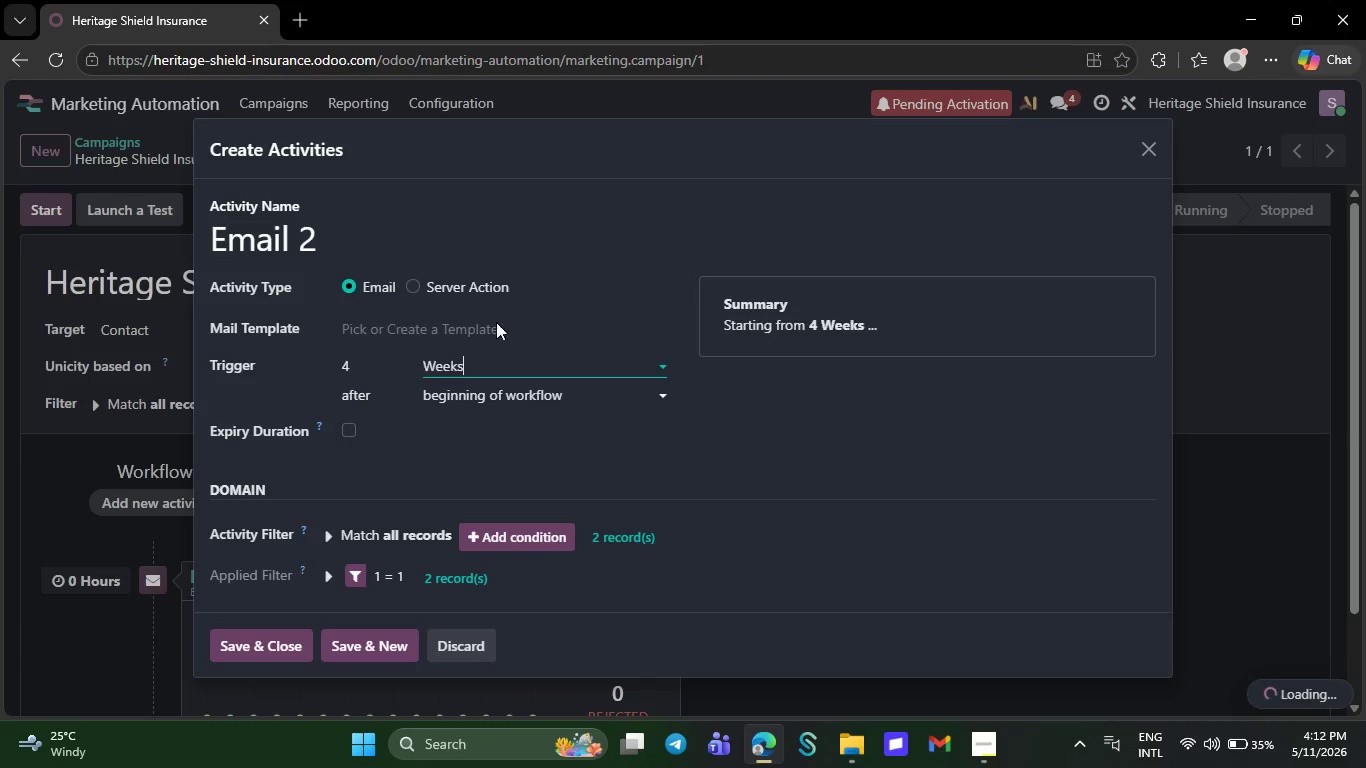 
left_click([483, 441])
 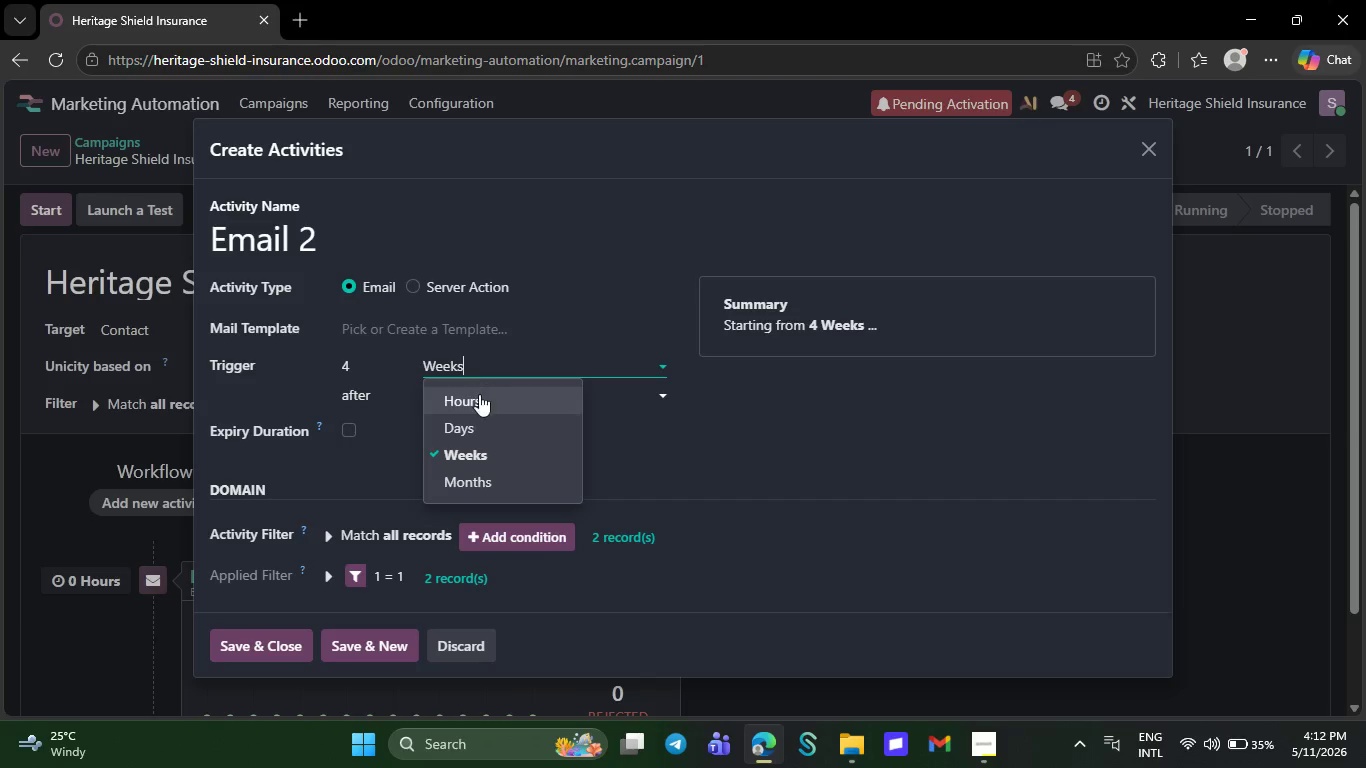 
left_click([476, 377])
 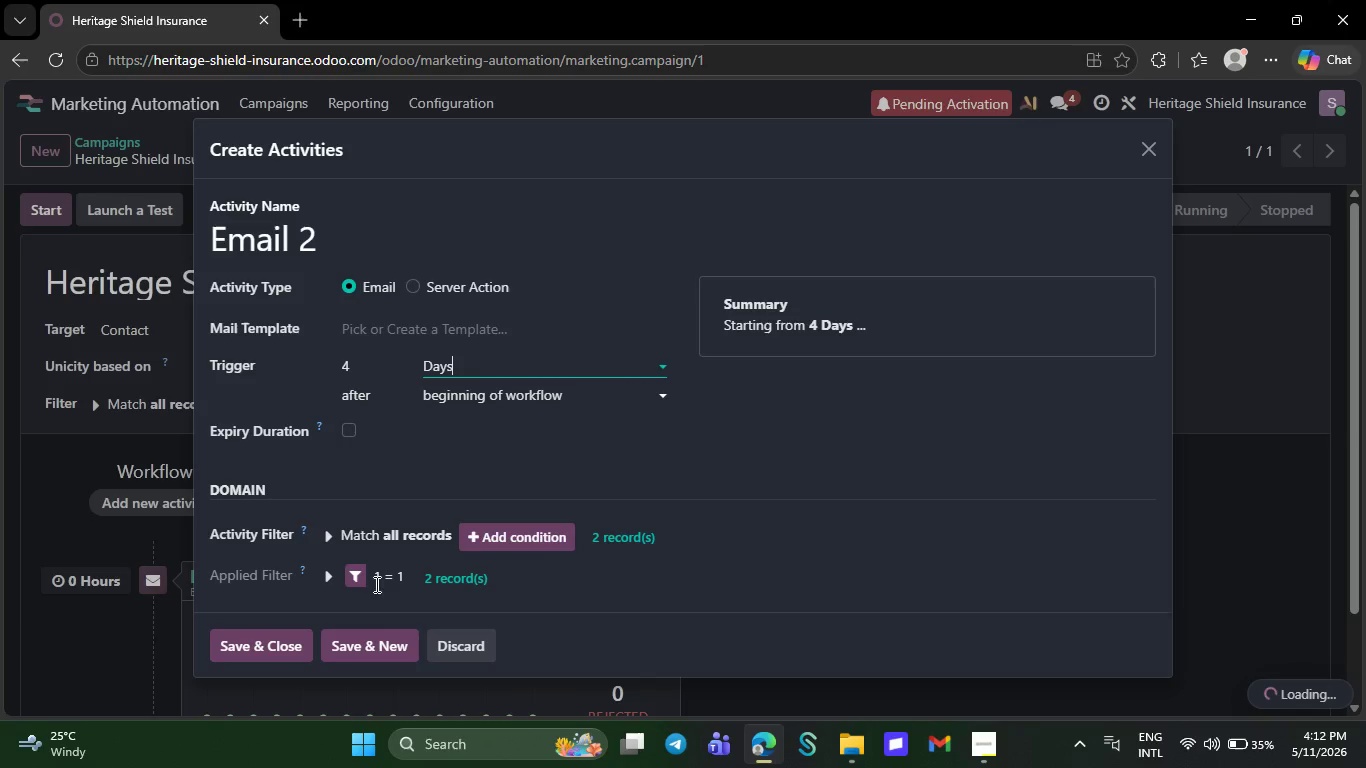 
left_click([483, 437])
 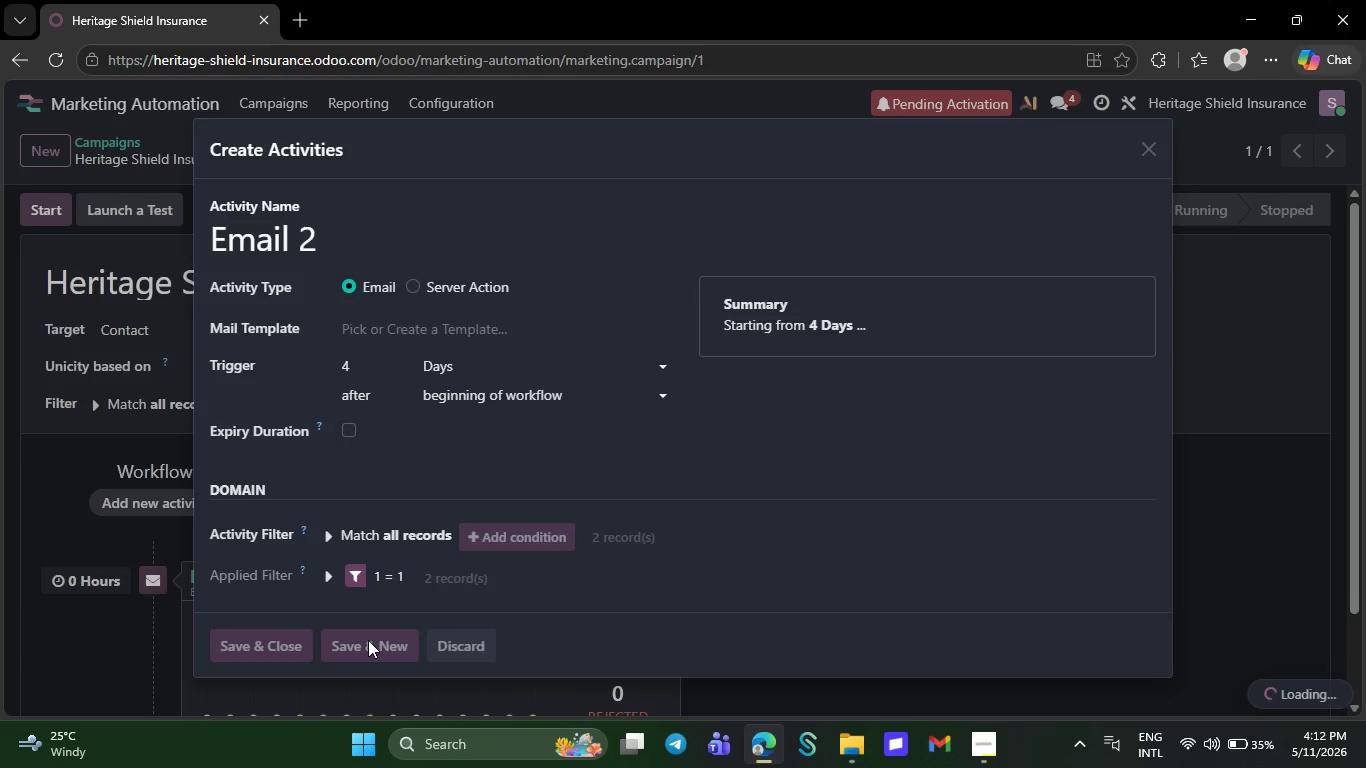 
left_click([368, 640])
 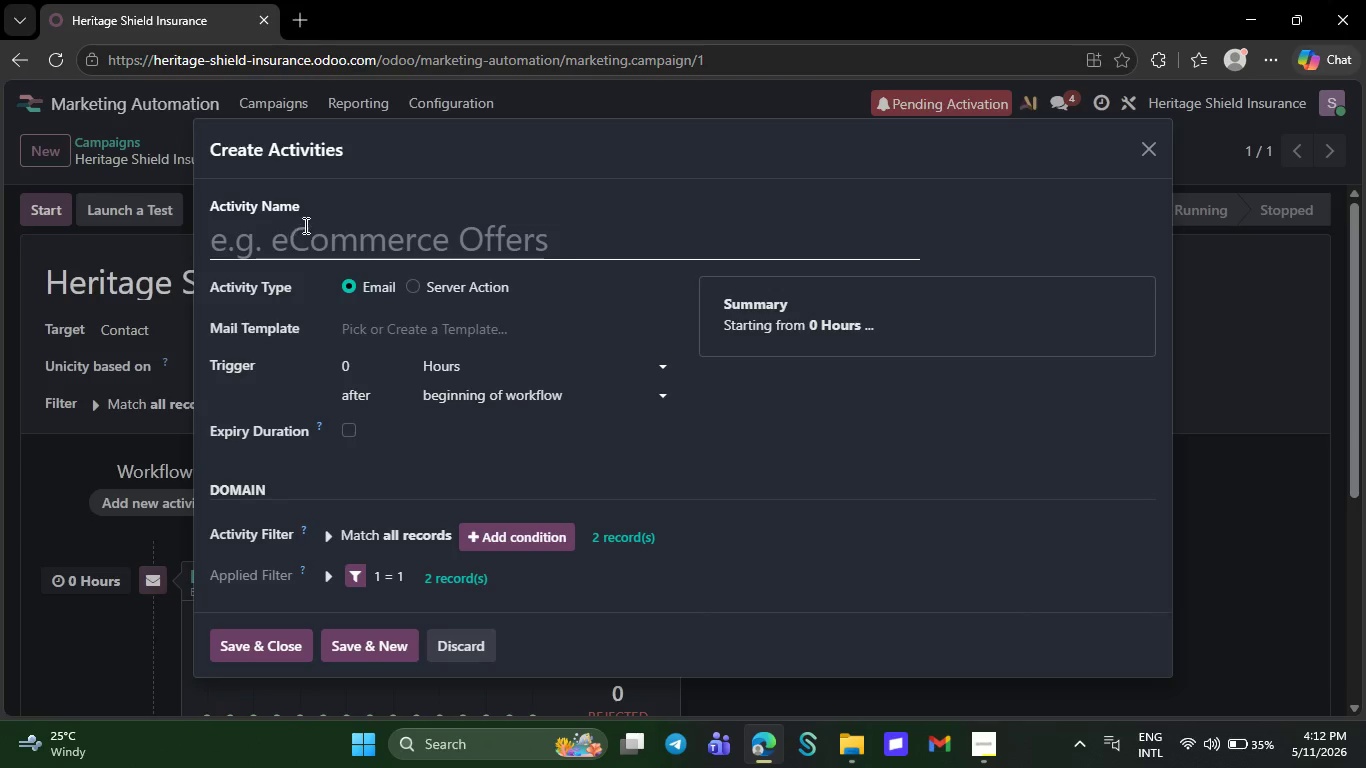 
left_click([307, 228])
 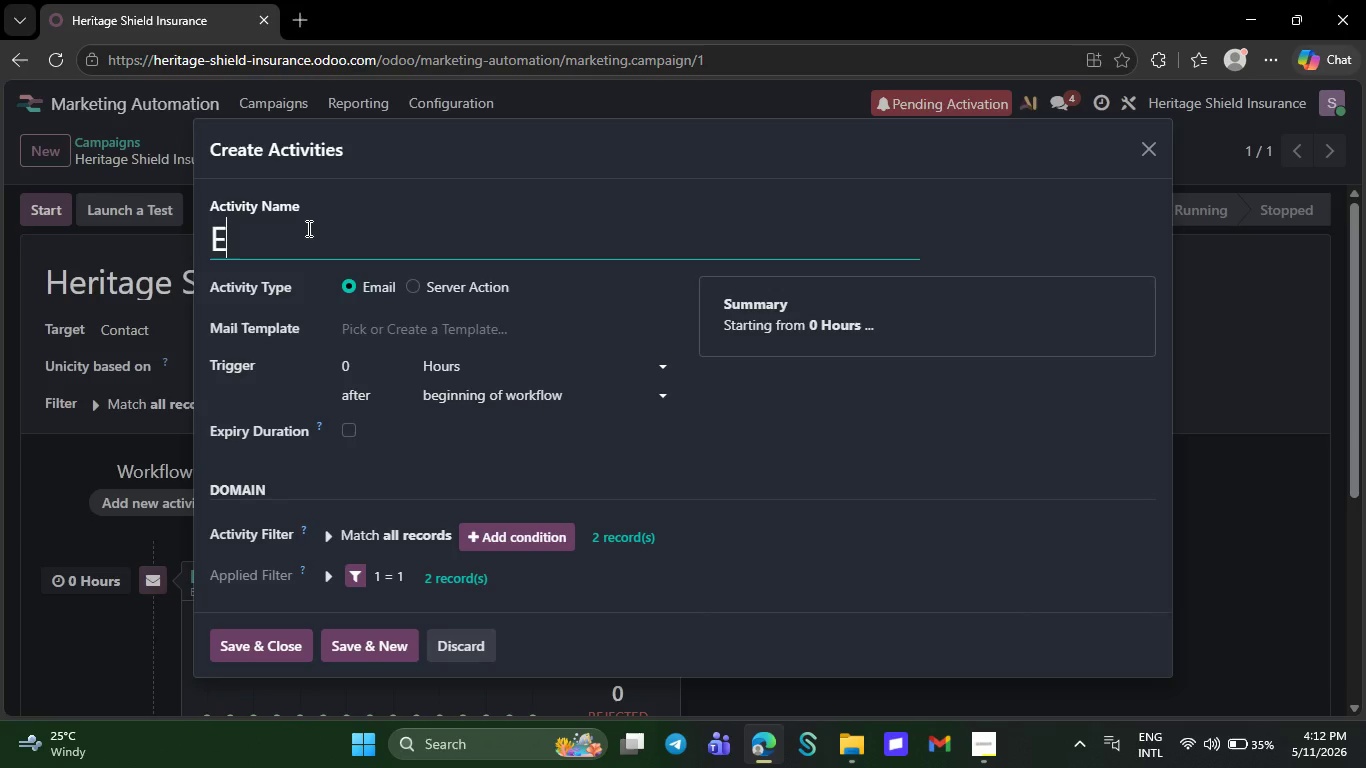 
type(Emau)
key(Backspace)
type(il )
 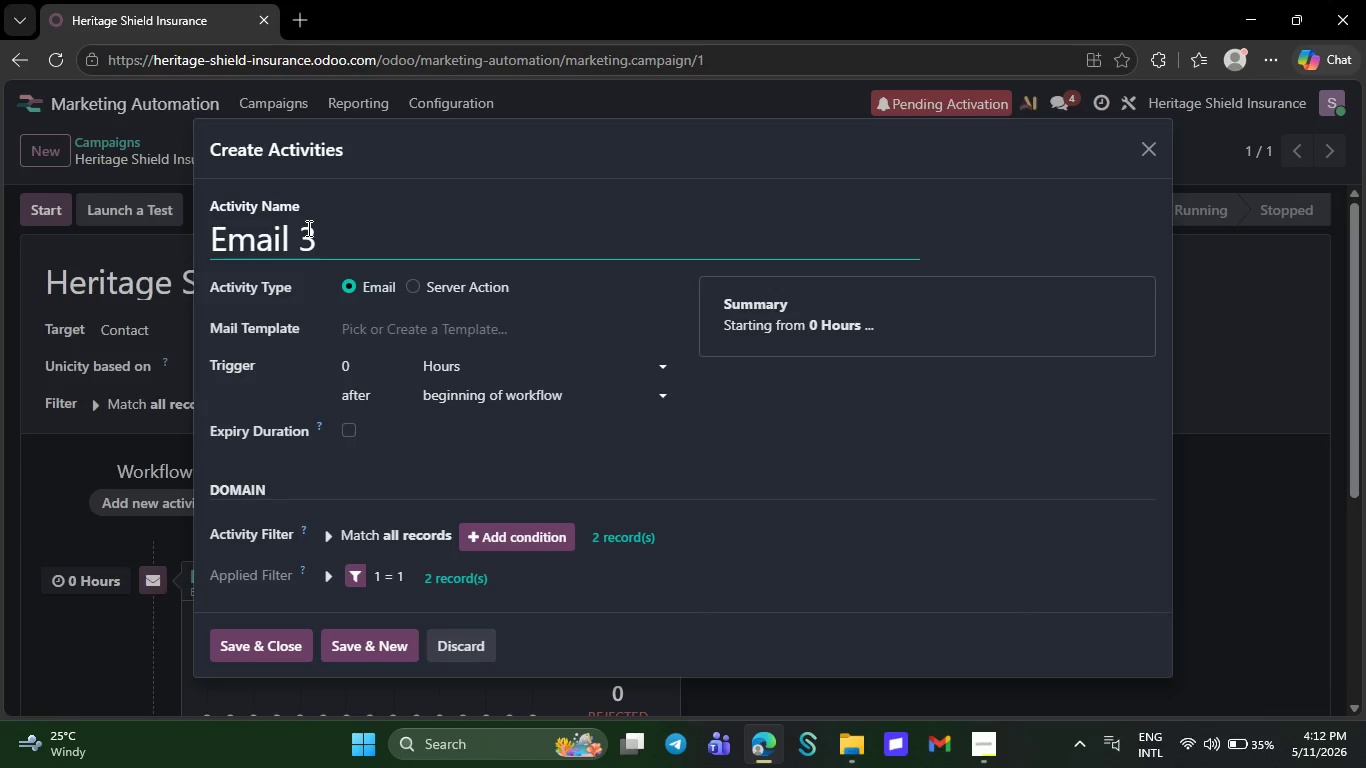 
key(3)
 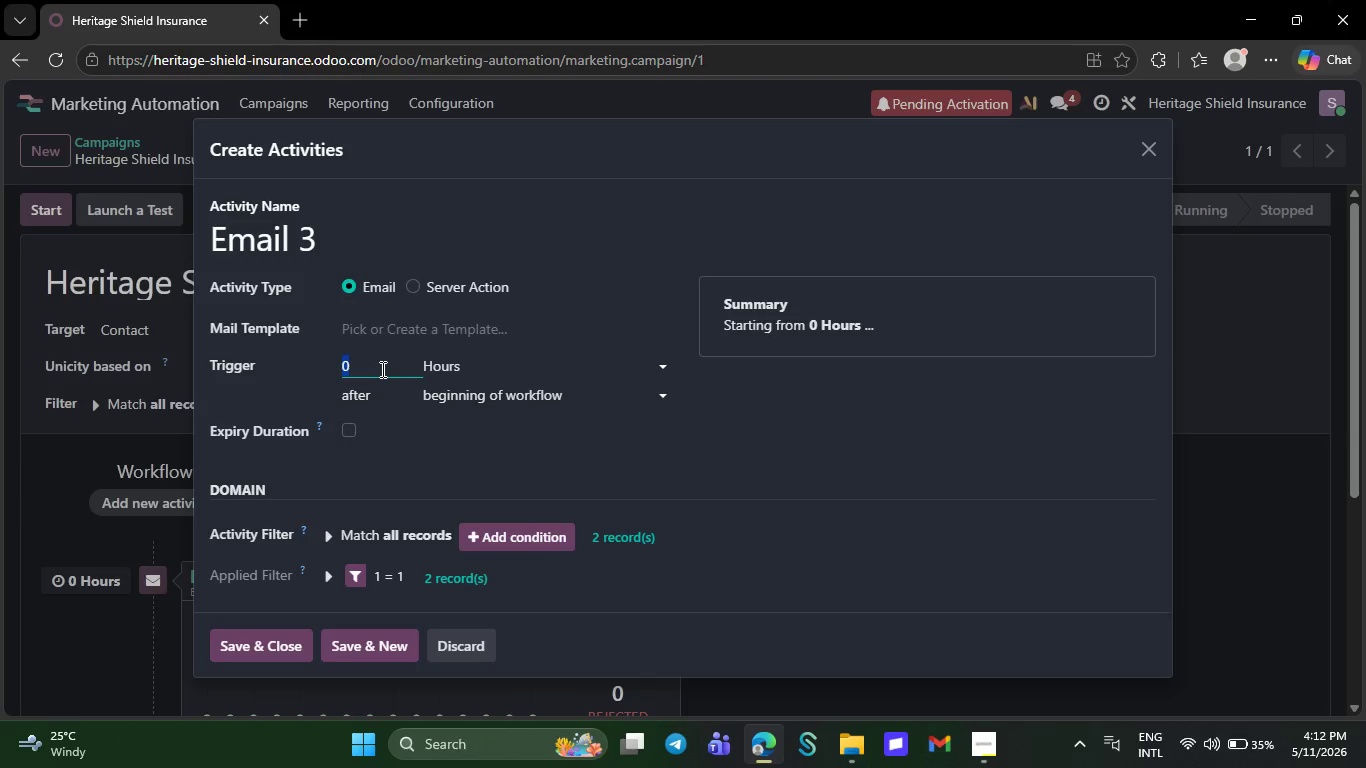 
left_click([381, 369])
 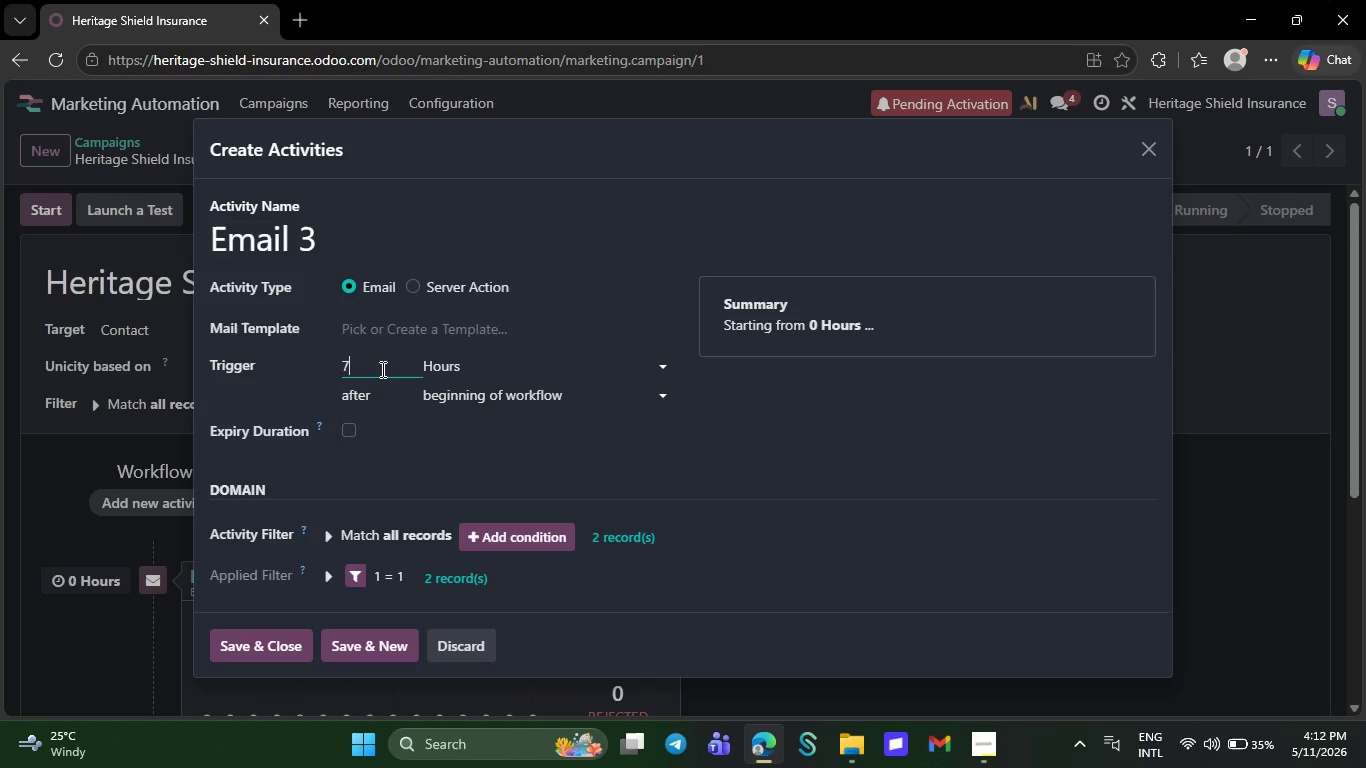 
key(7)
 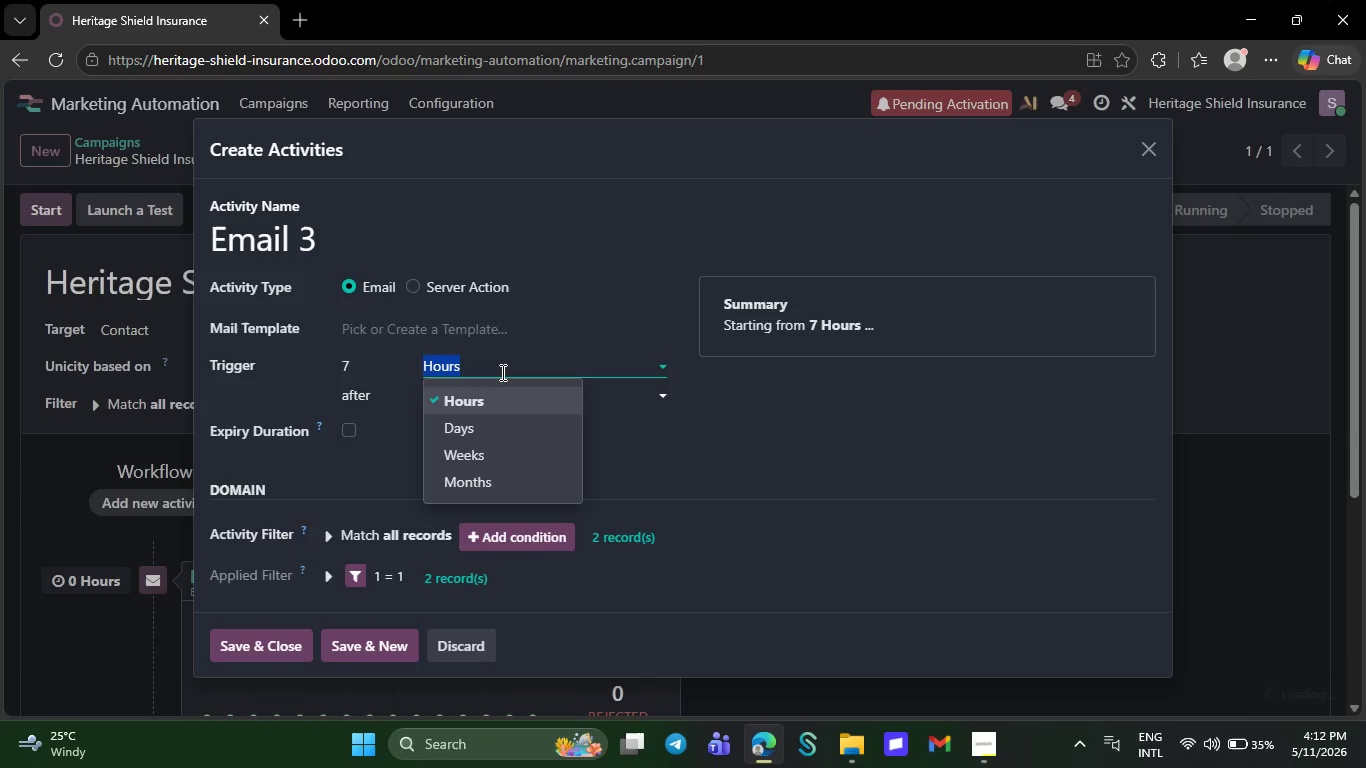 
left_click([501, 363])
 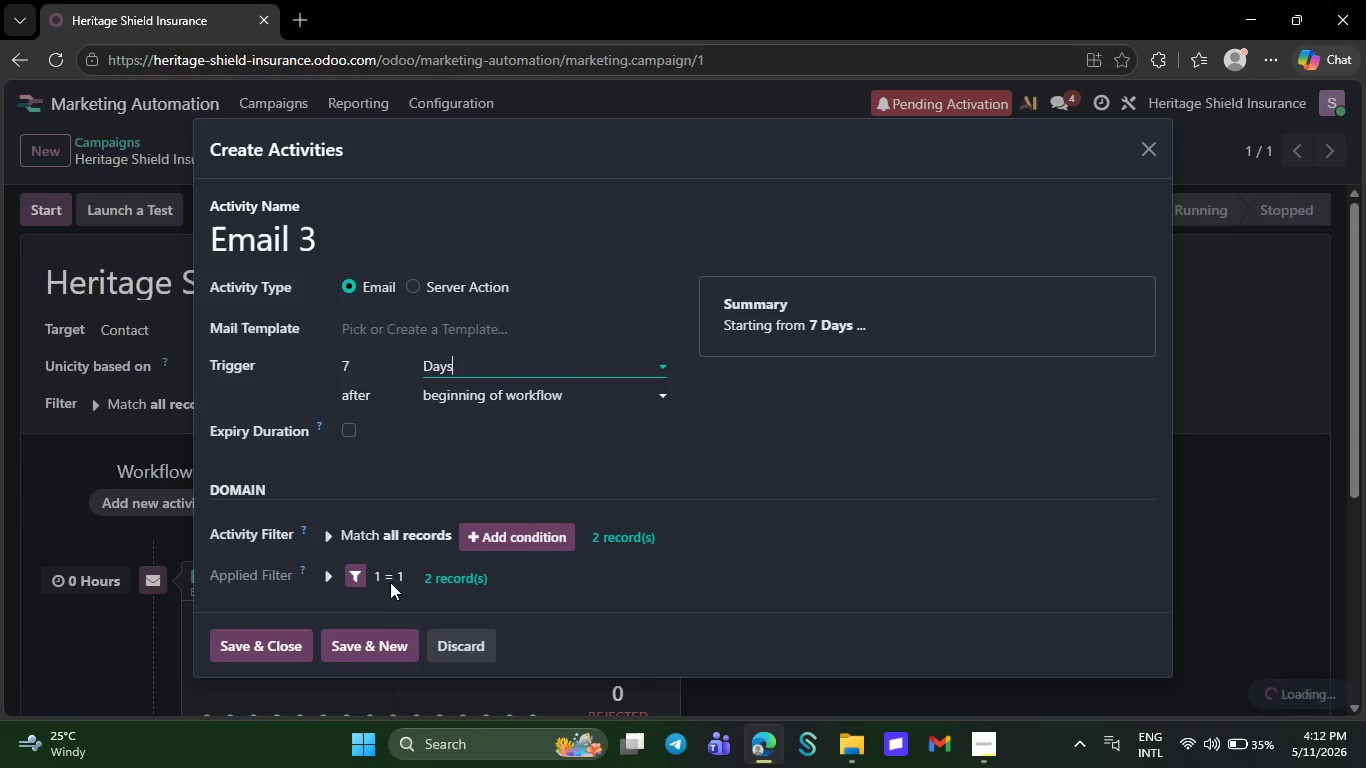 
left_click([513, 419])
 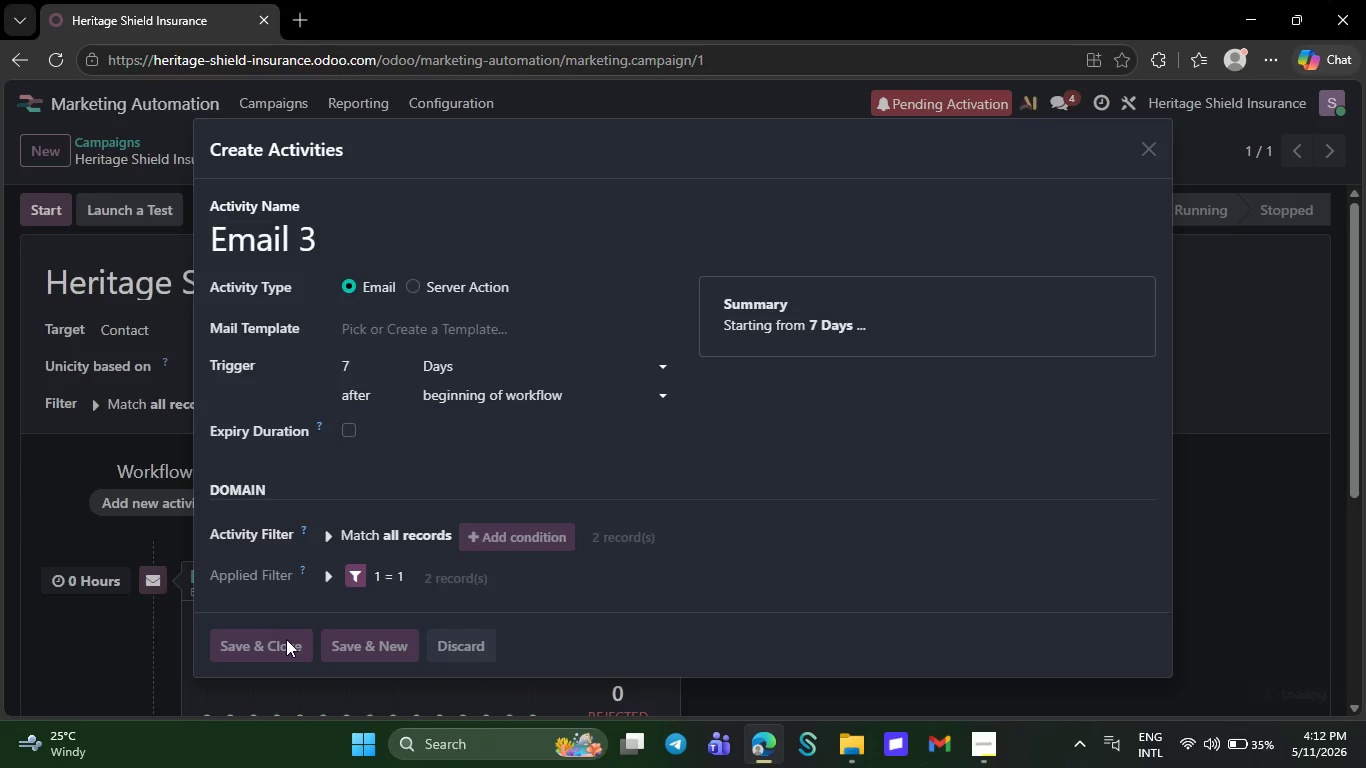 
left_click([286, 639])
 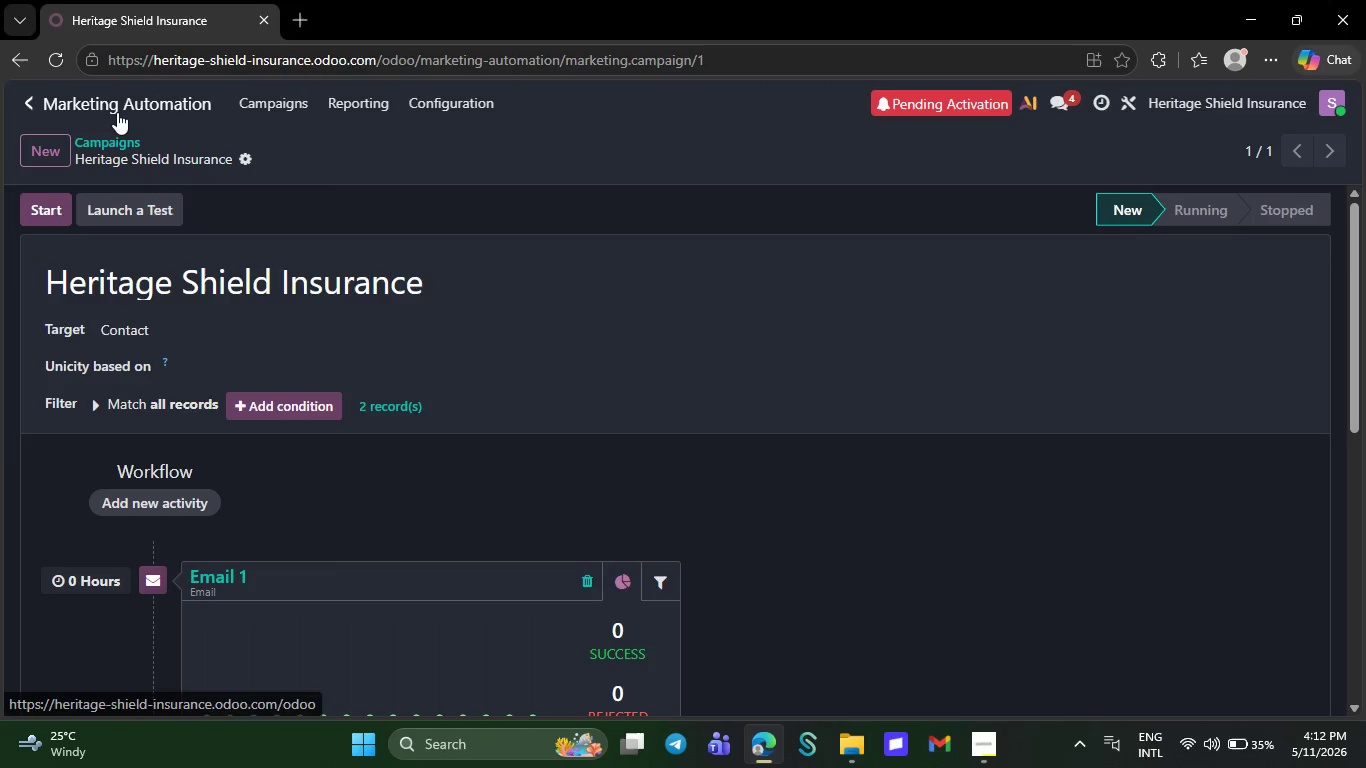 